 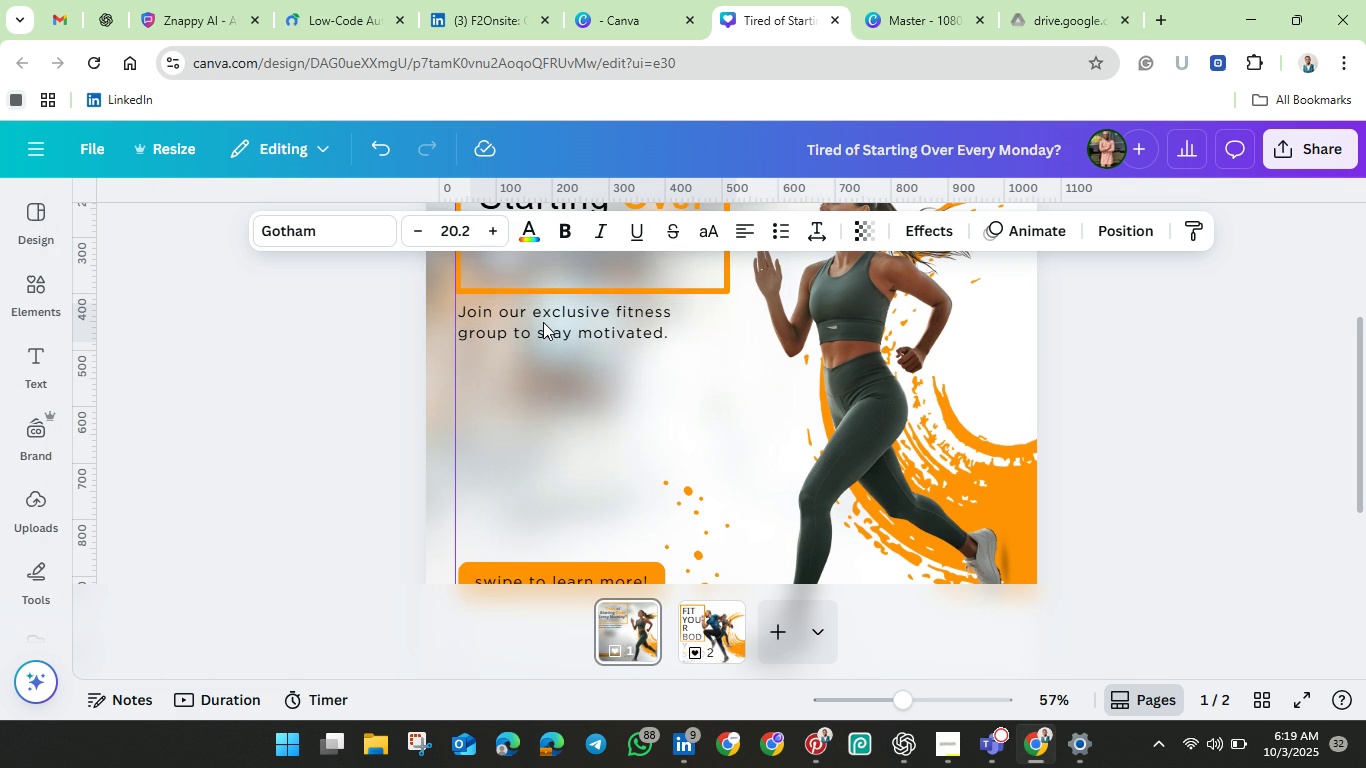 
key(ArrowLeft)
 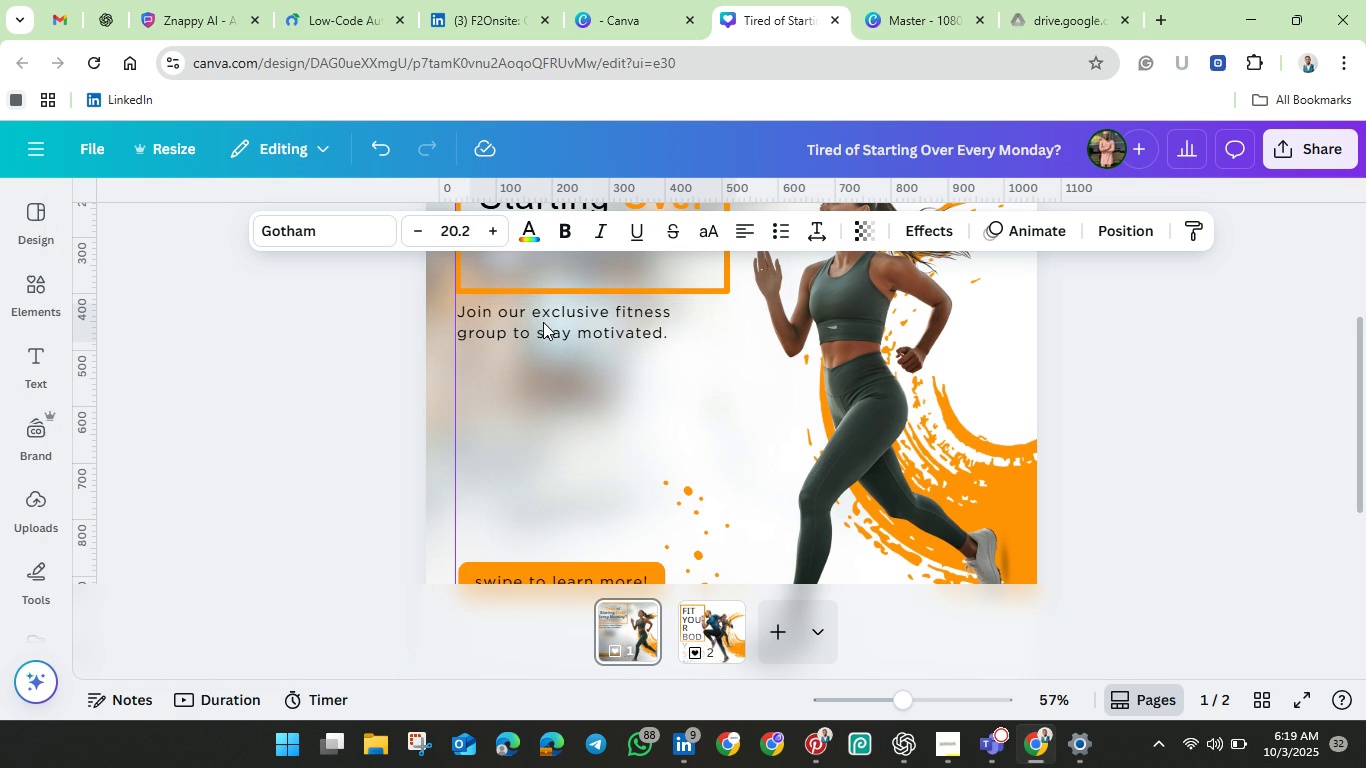 
key(ArrowLeft)
 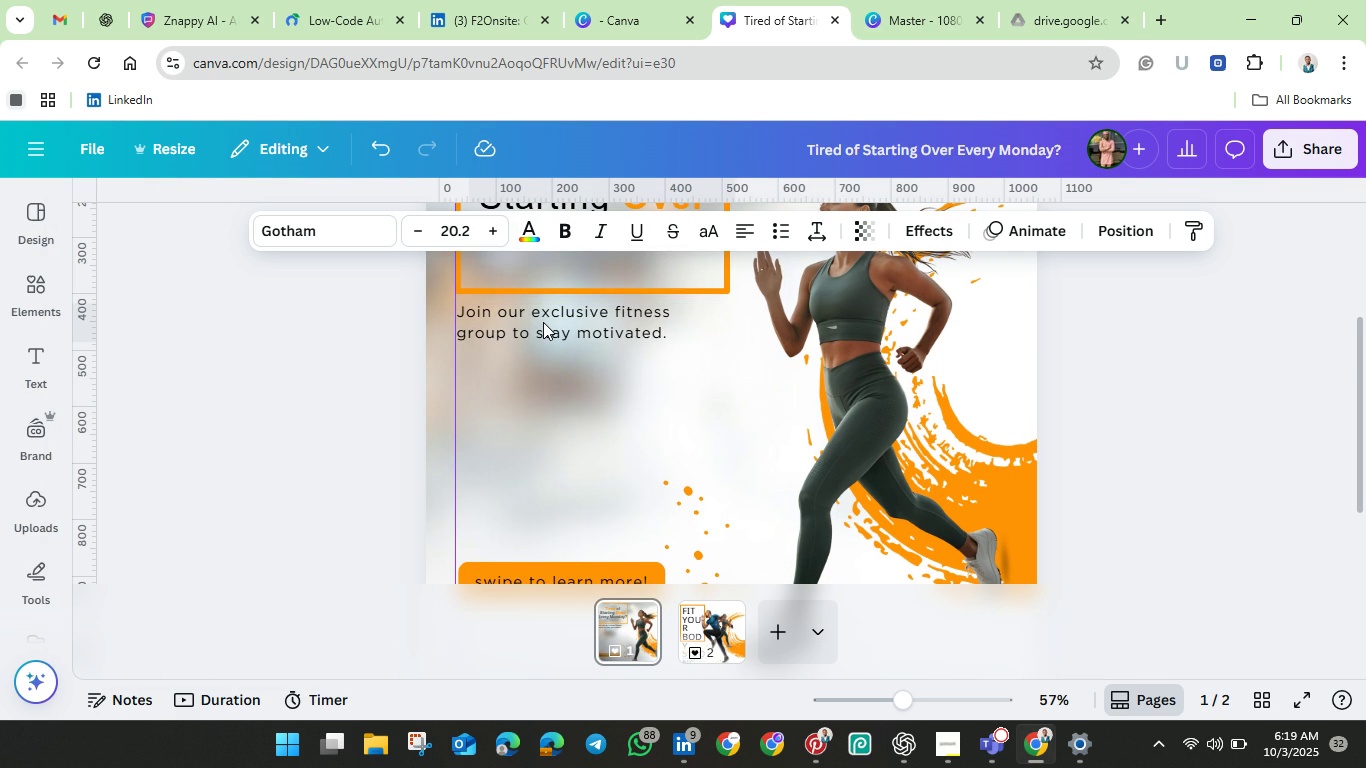 
key(ArrowLeft)
 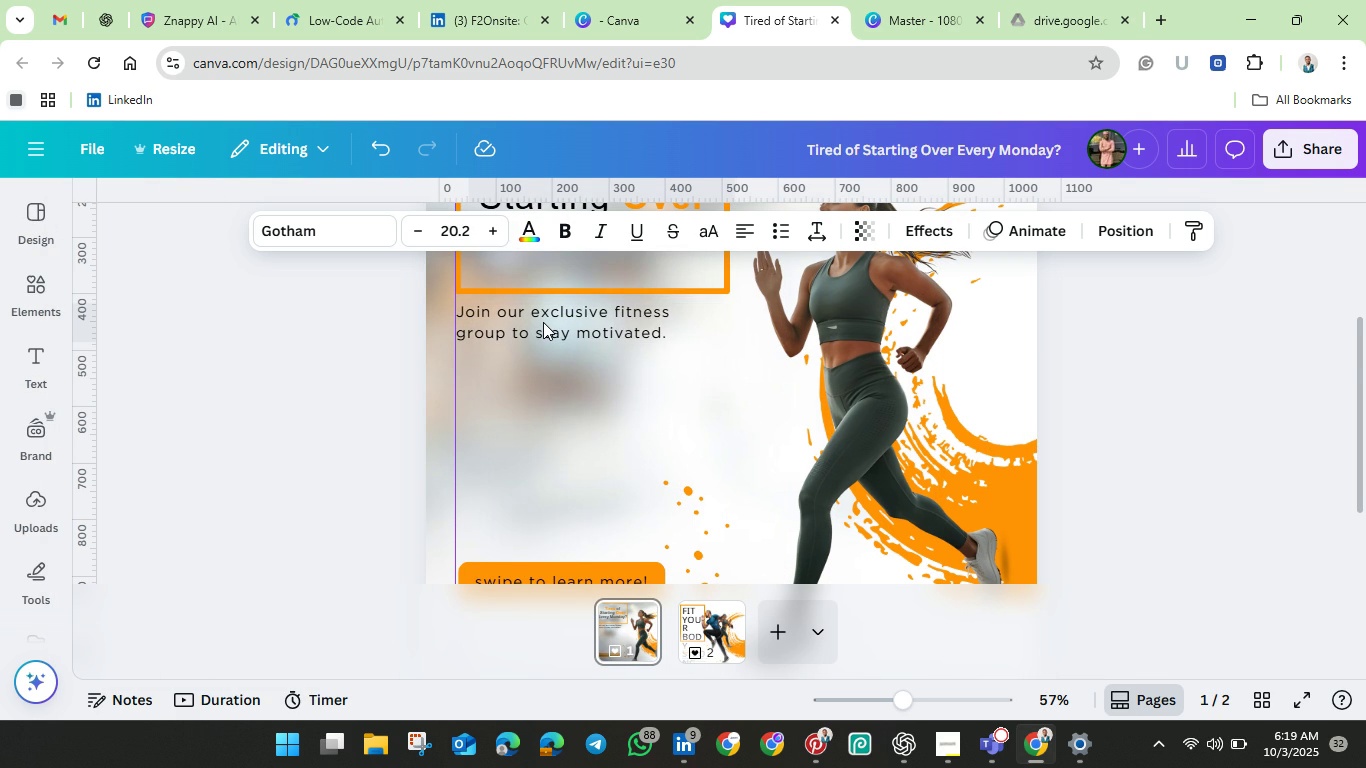 
key(ArrowLeft)
 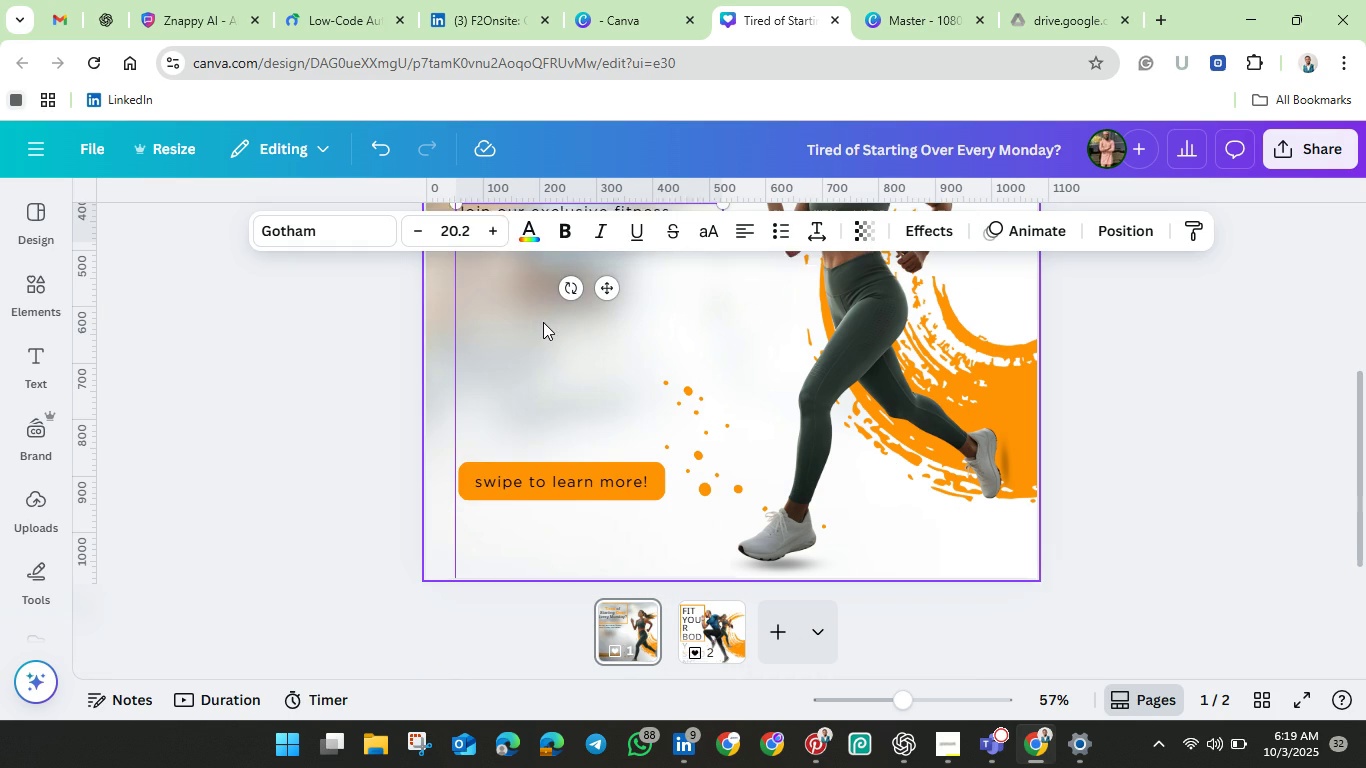 
scroll: coordinate [543, 322], scroll_direction: down, amount: 2.0
 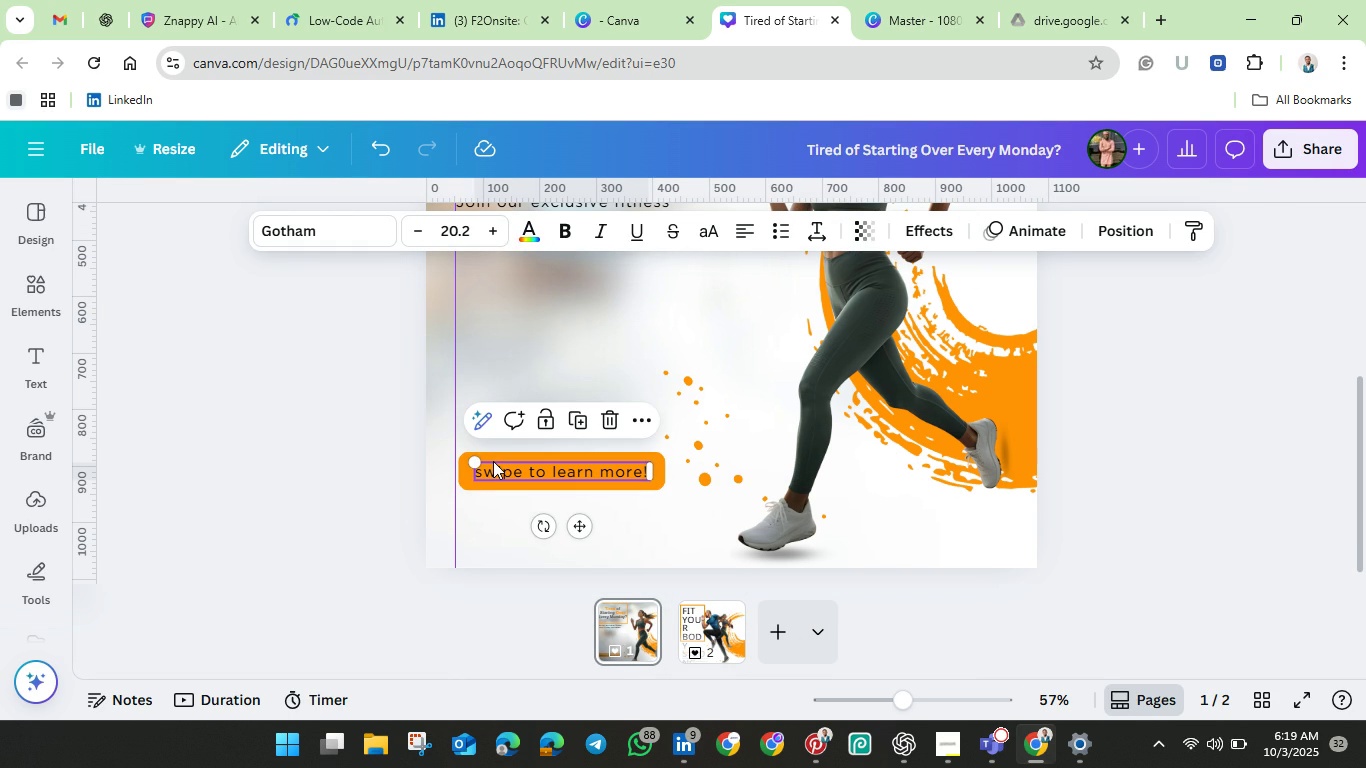 
left_click([493, 461])
 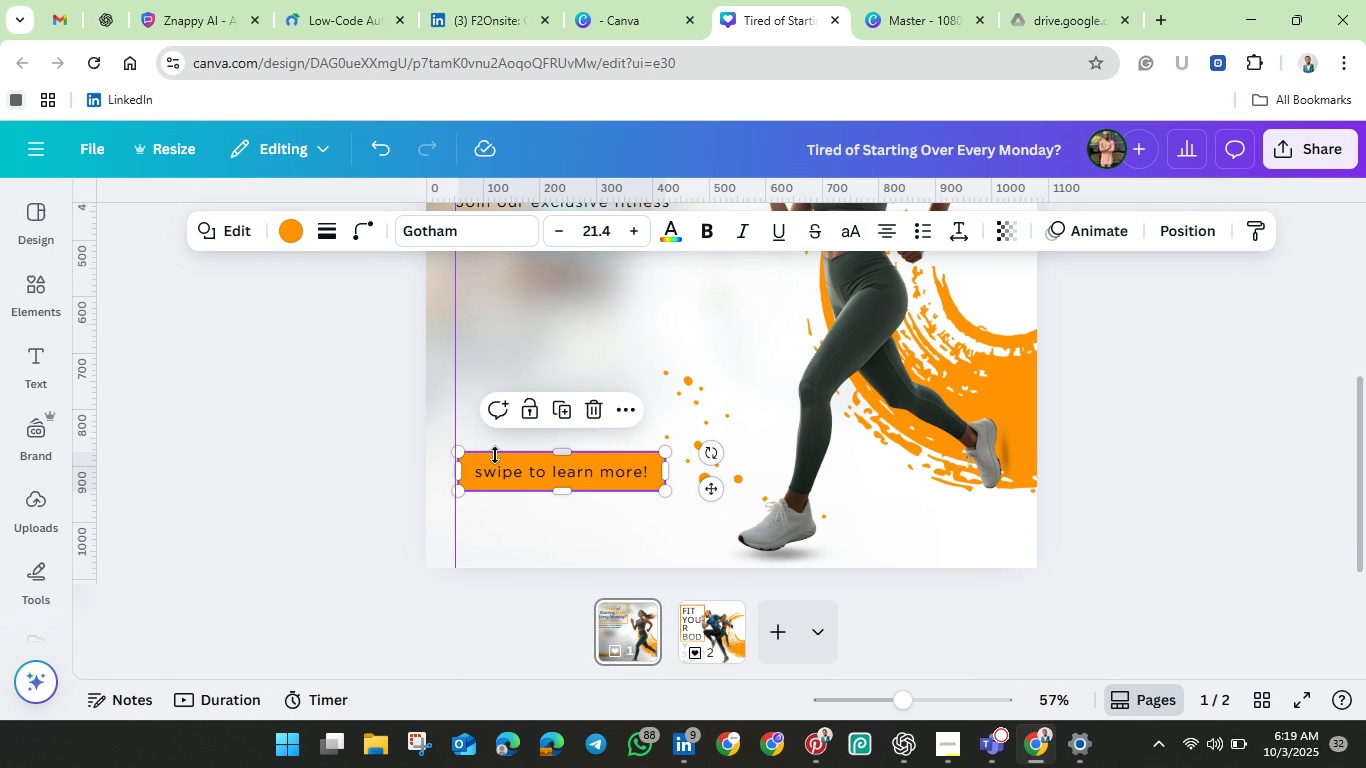 
left_click([495, 455])
 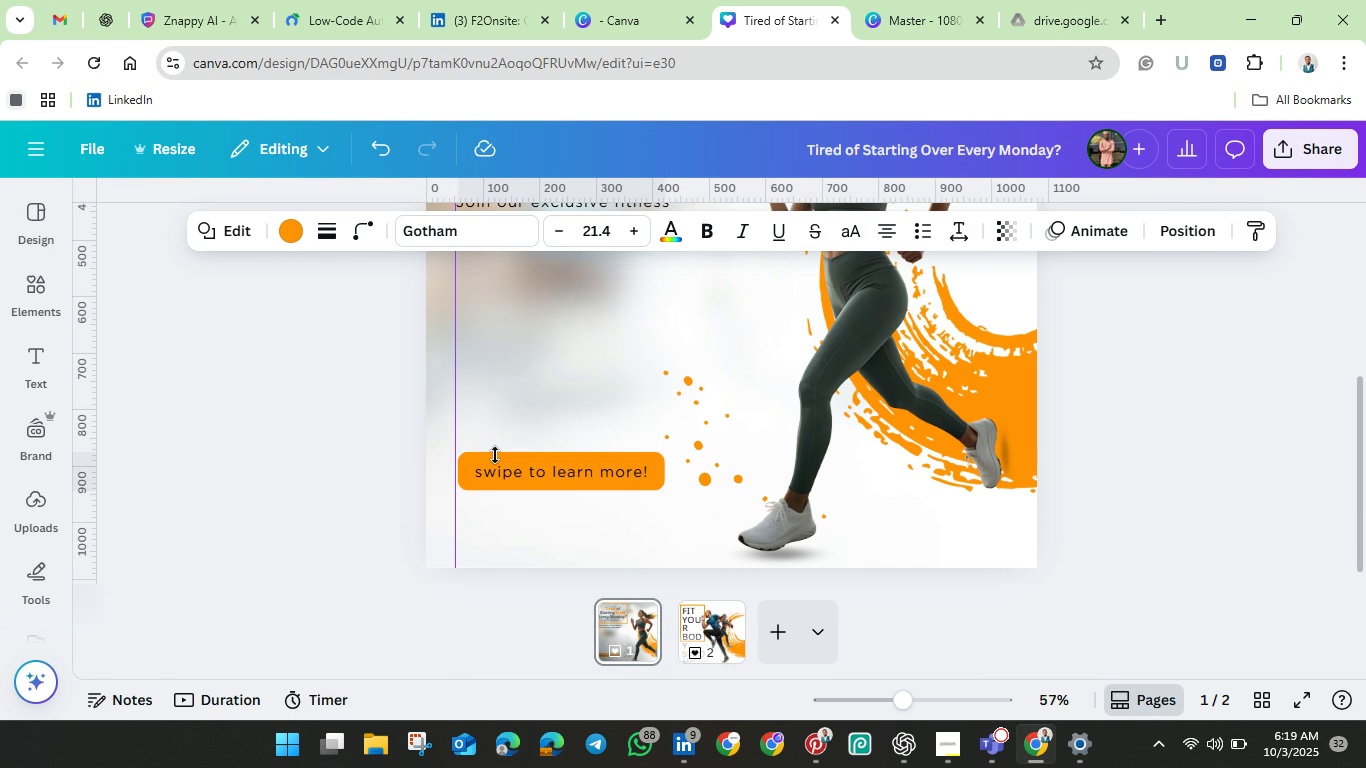 
key(ArrowLeft)
 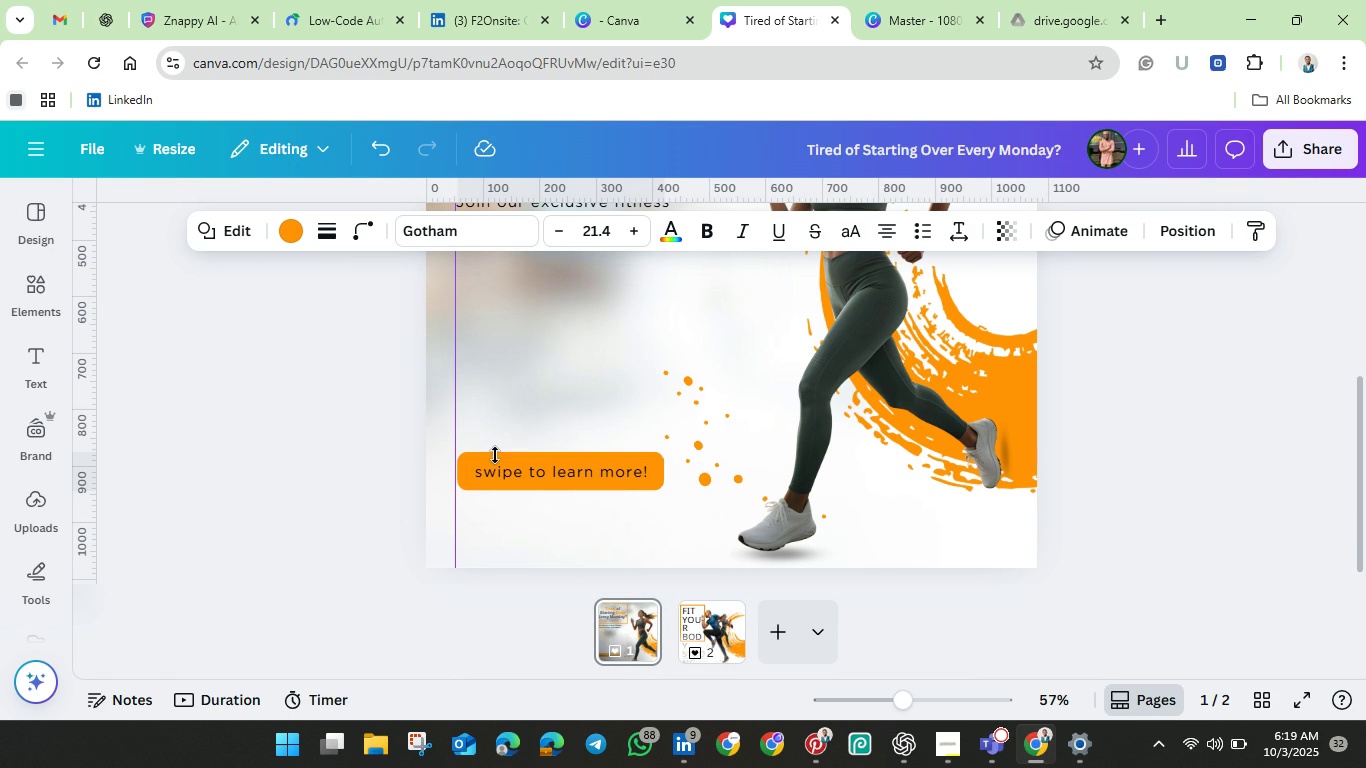 
key(ArrowLeft)
 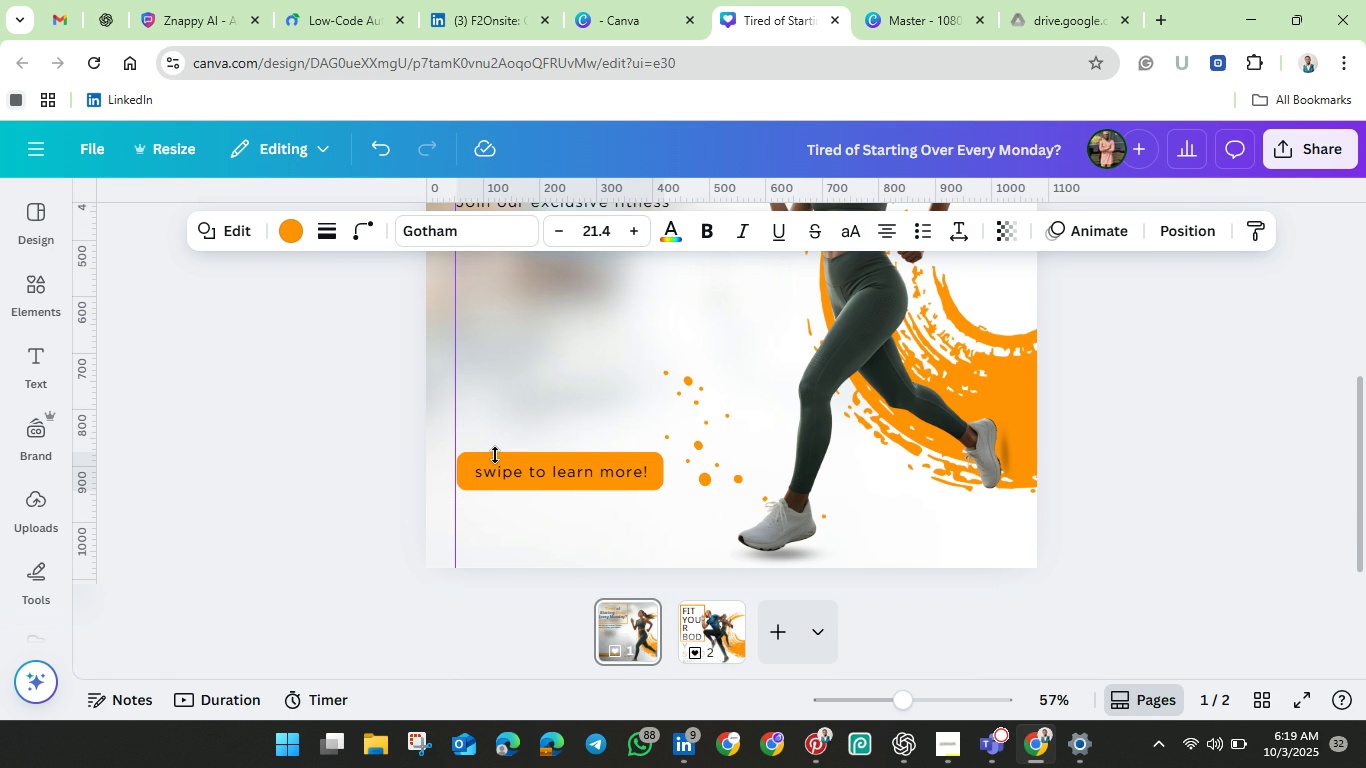 
key(ArrowLeft)
 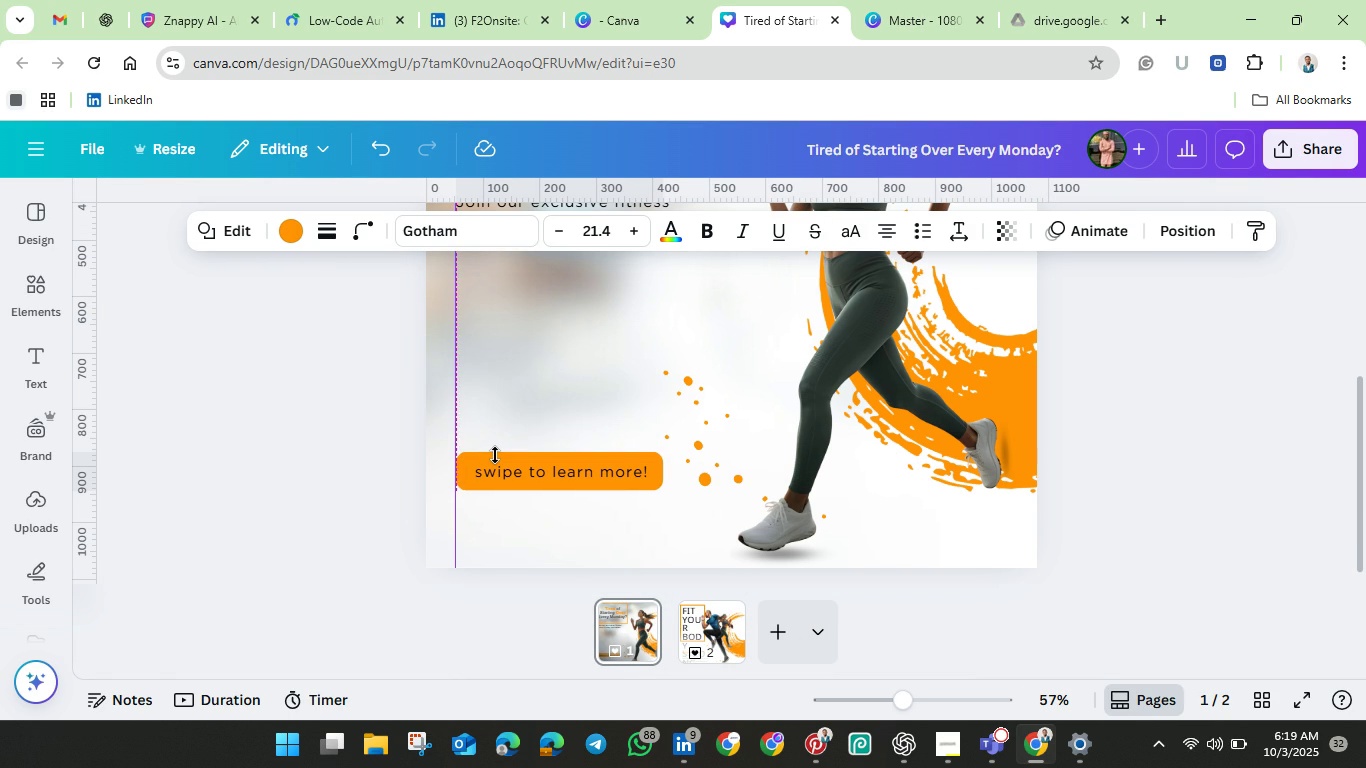 
key(ArrowLeft)
 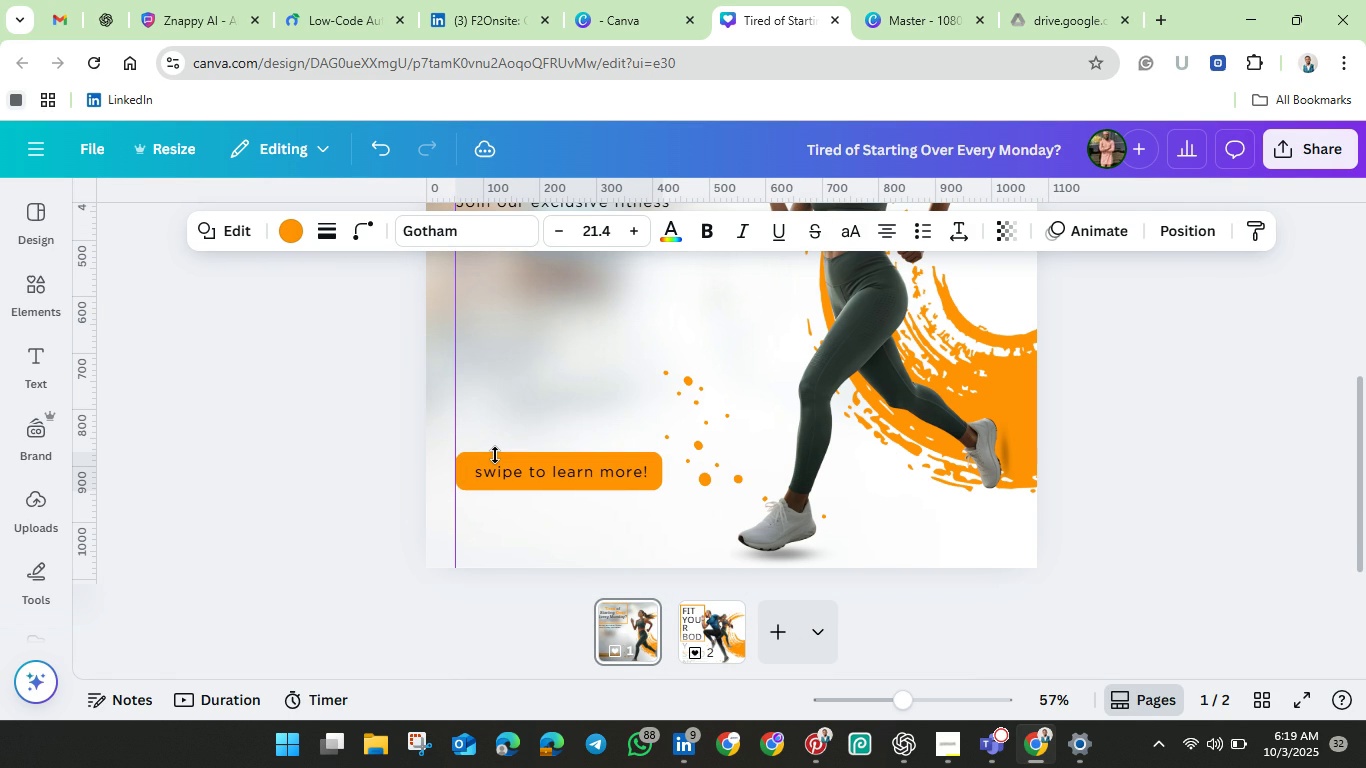 
key(ArrowLeft)
 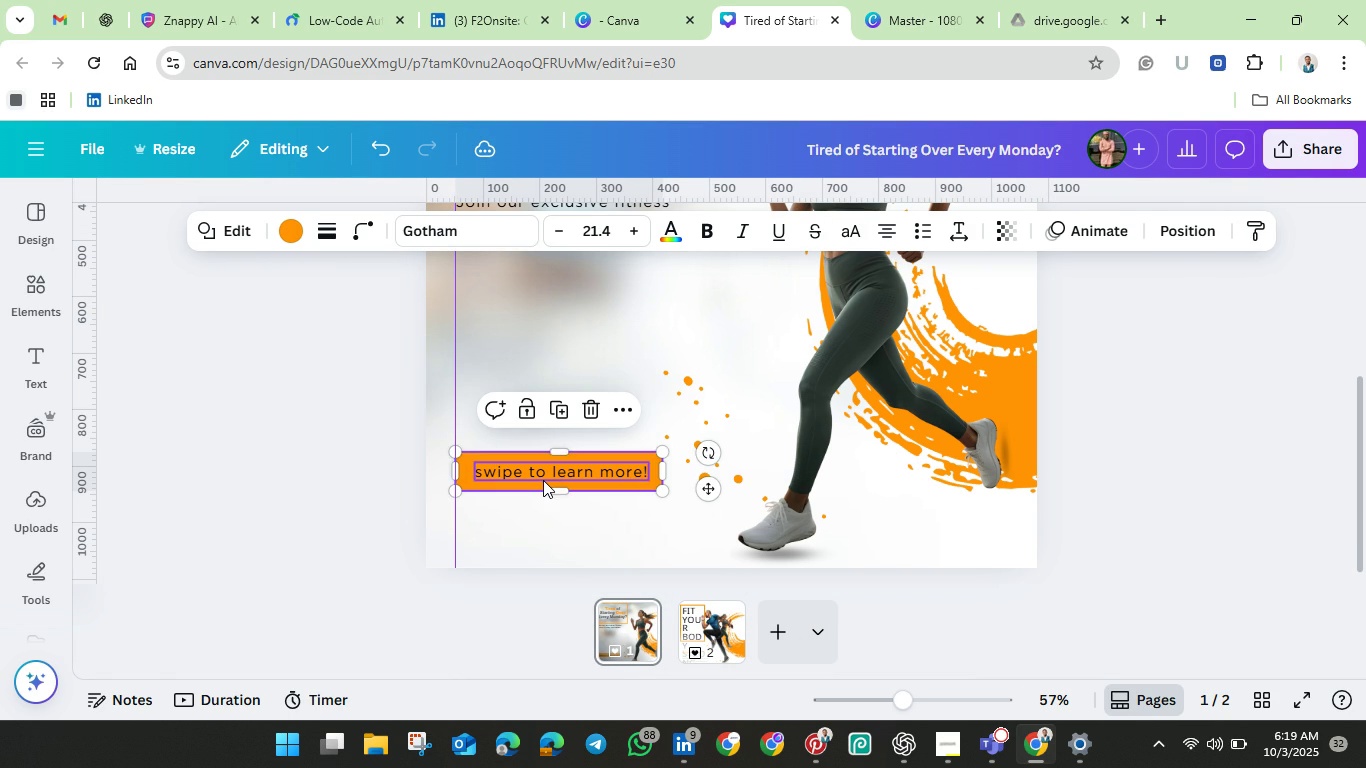 
left_click([542, 479])